 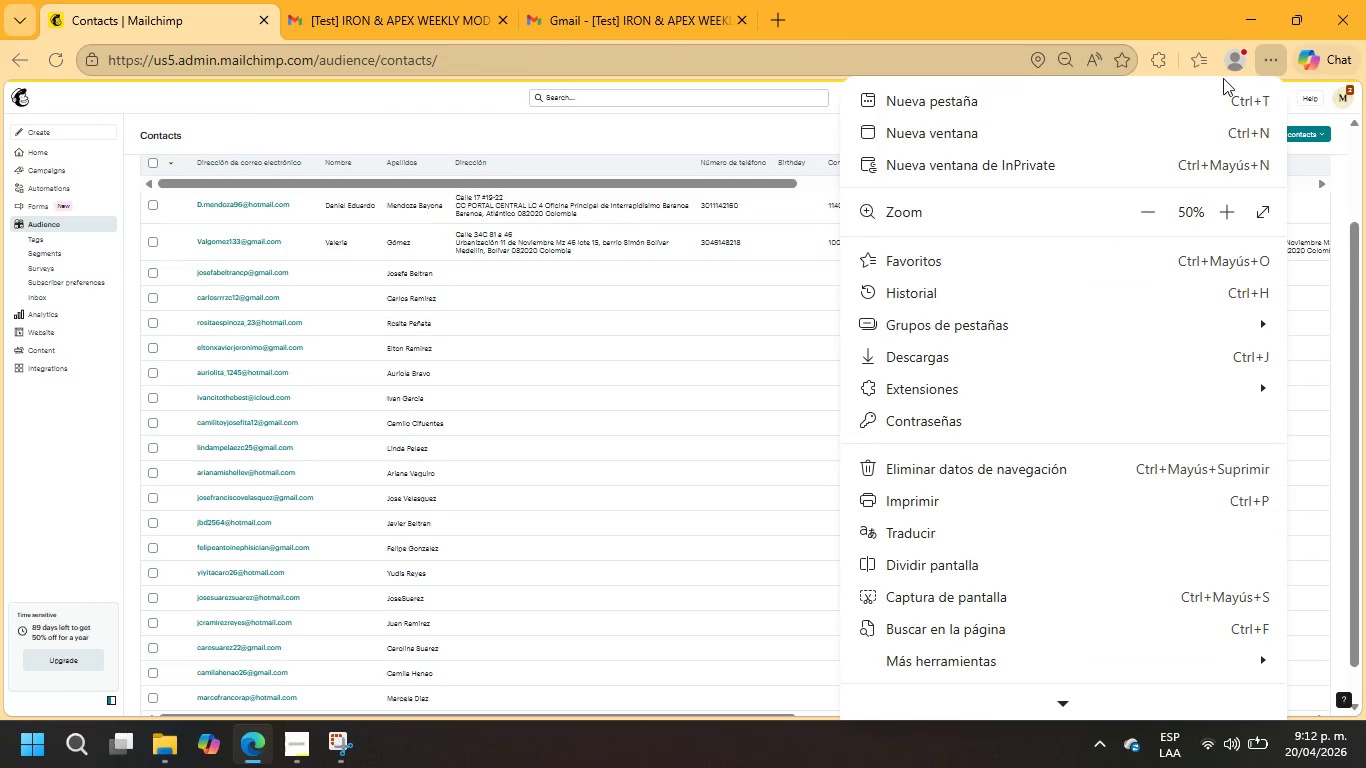 
left_click([1149, 220])
 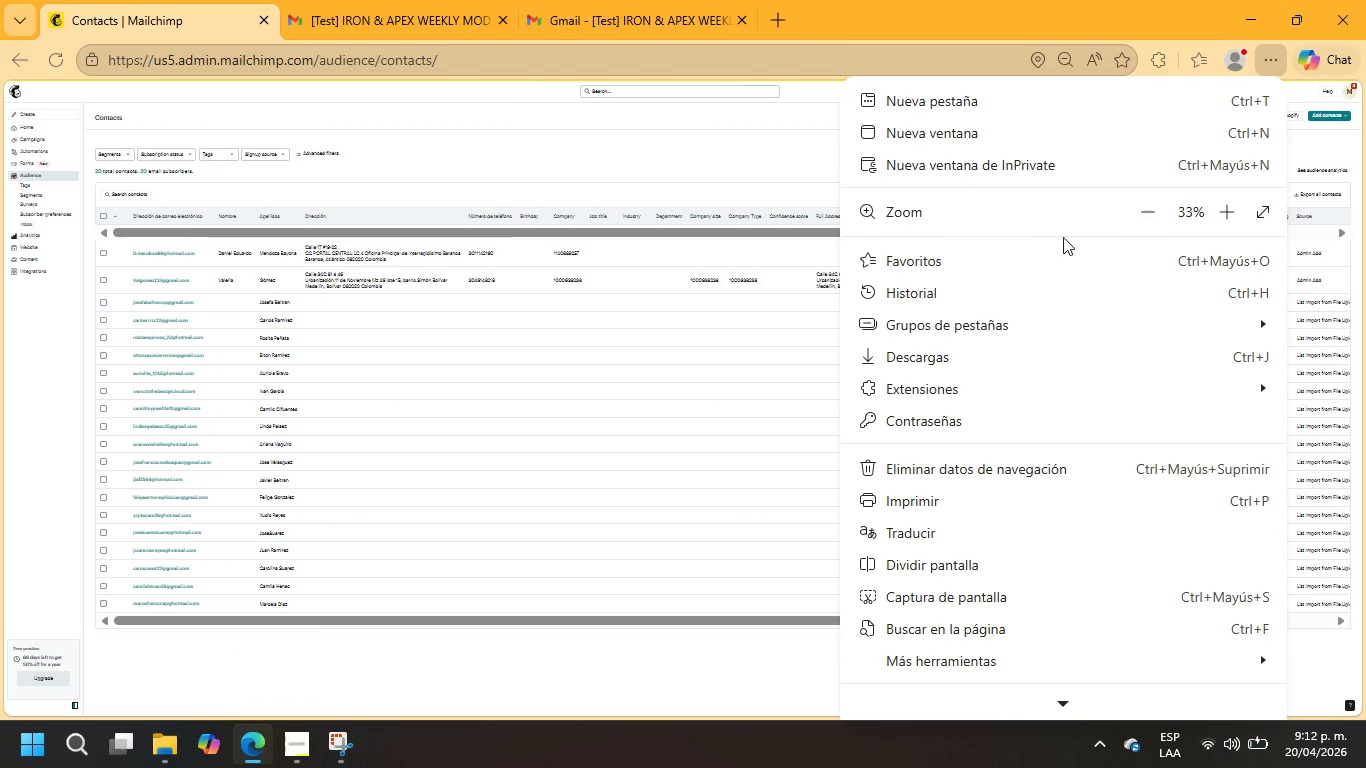 
scroll: coordinate [544, 459], scroll_direction: down, amount: 5.0
 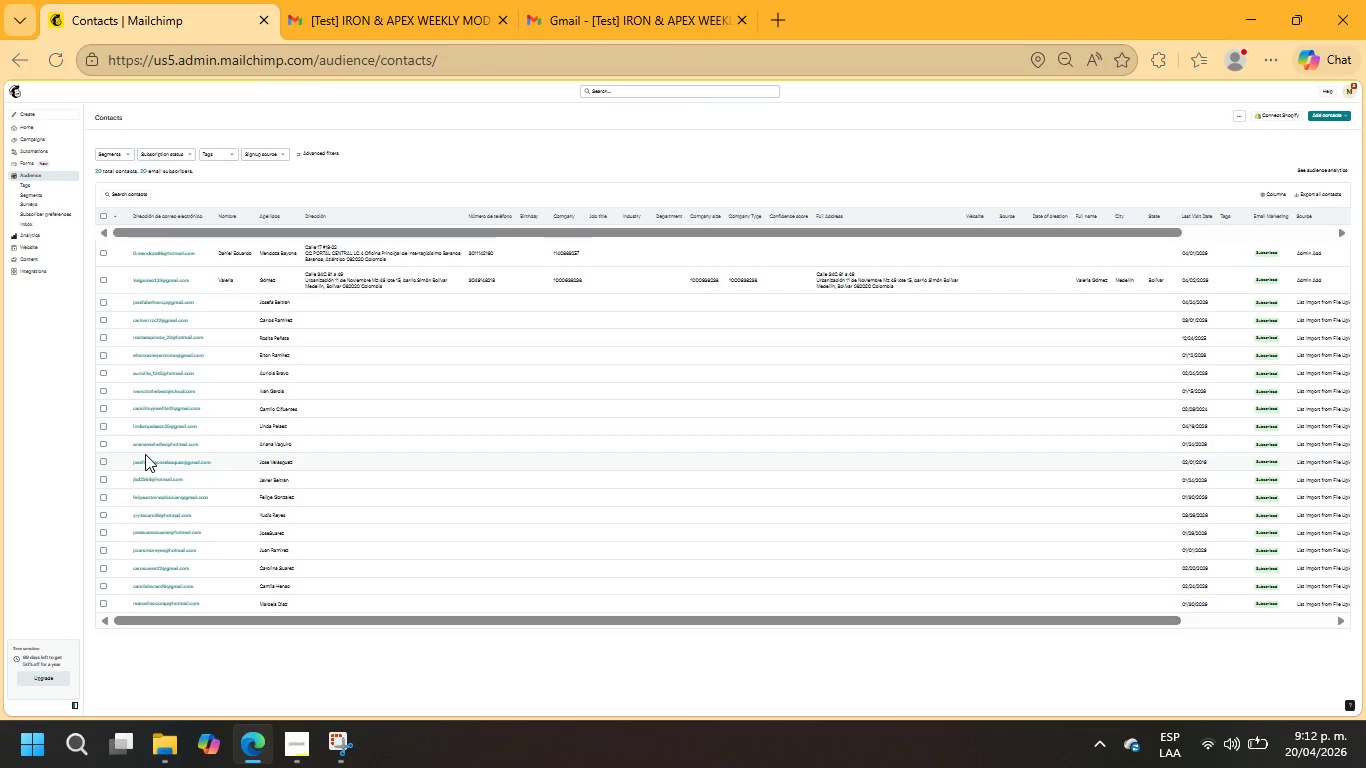 
wait(5.67)
 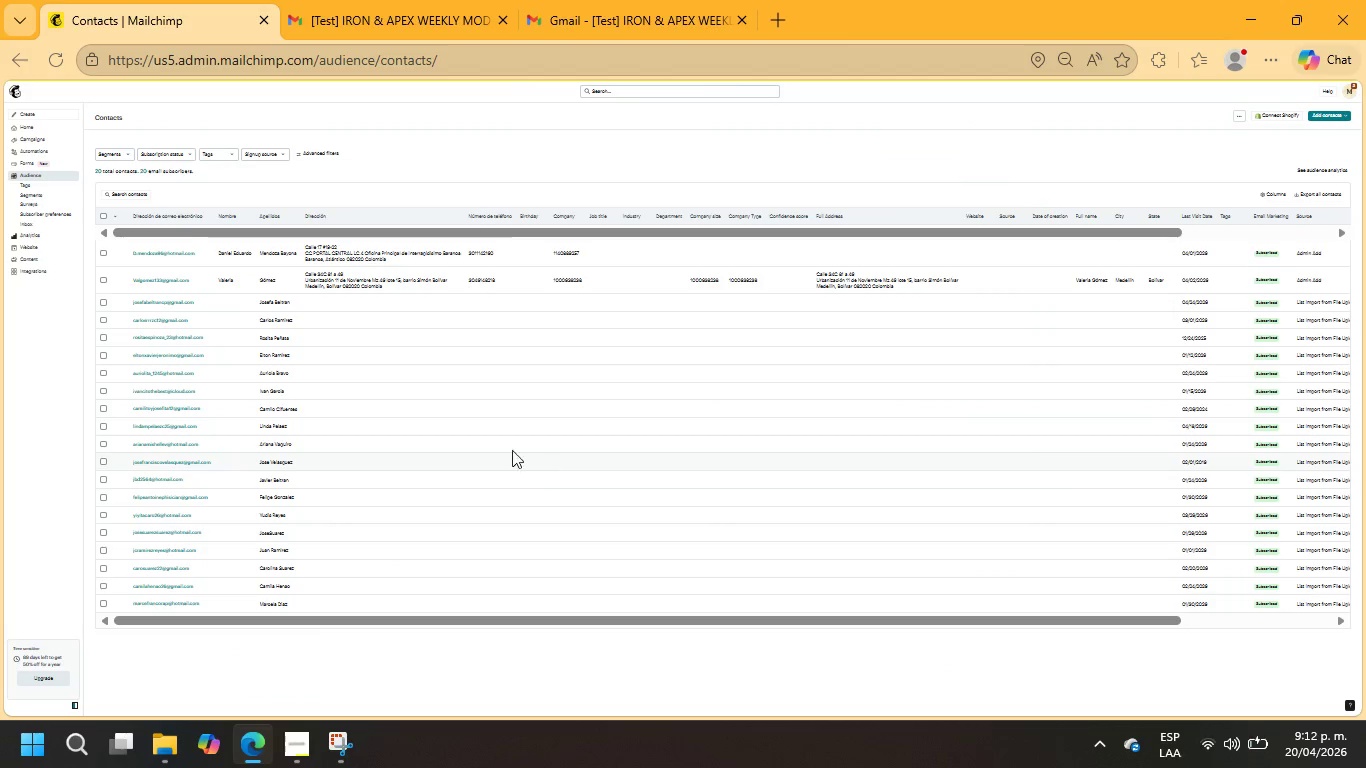 
left_click([1275, 65])
 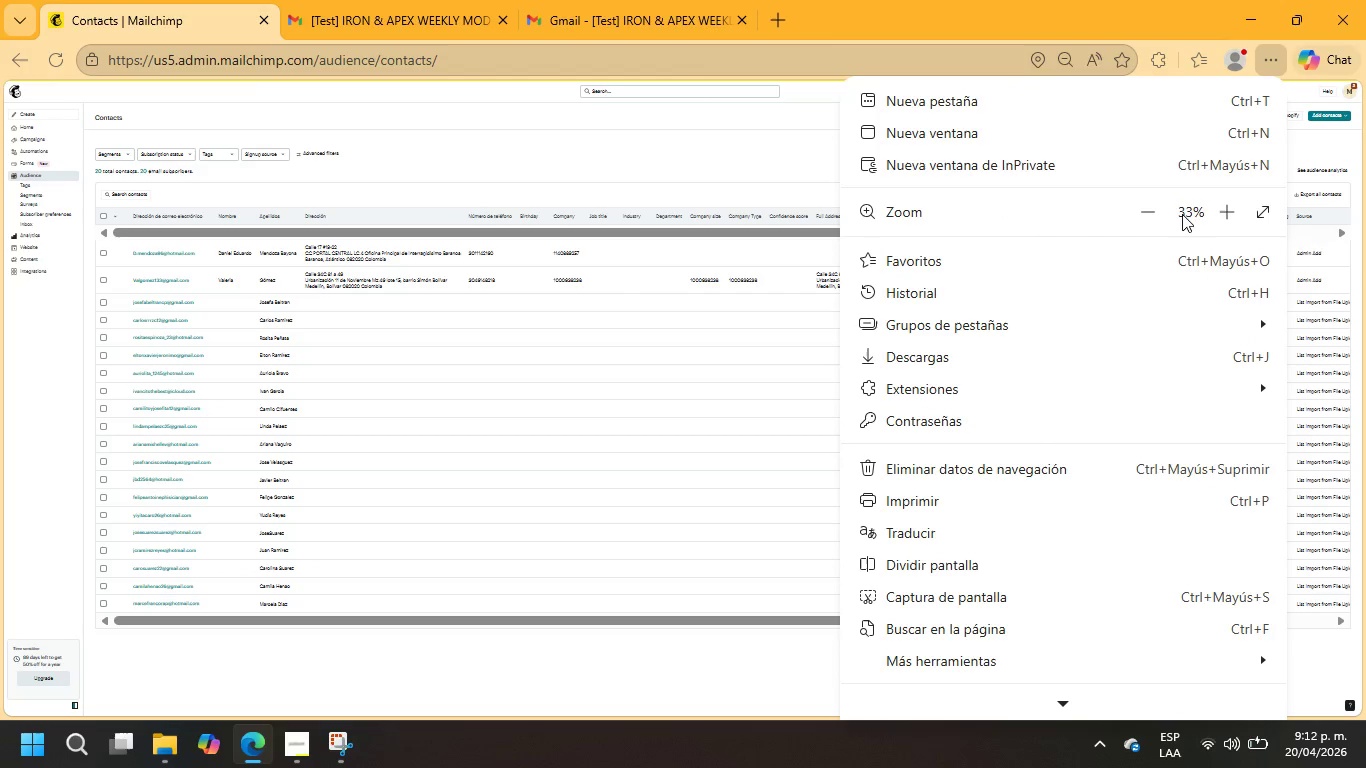 
left_click([1190, 212])
 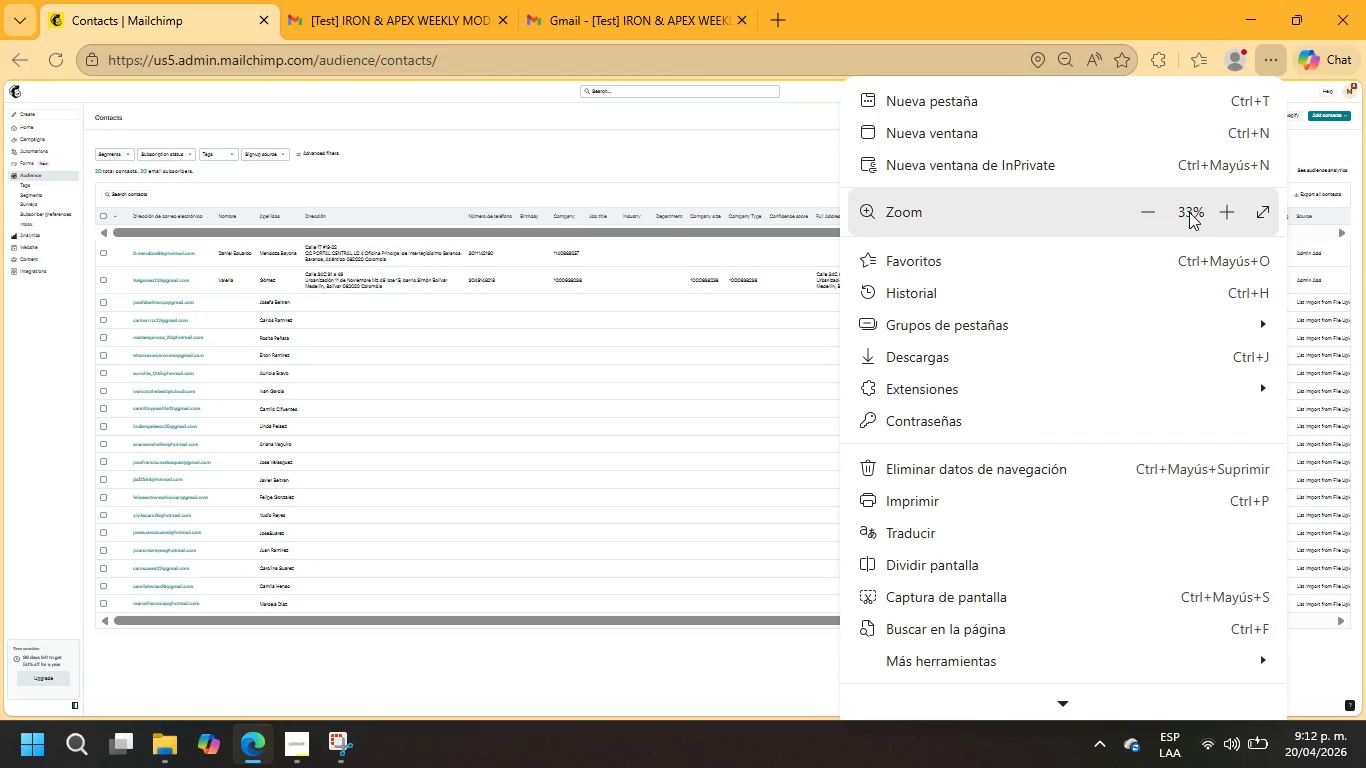 
double_click([1189, 212])
 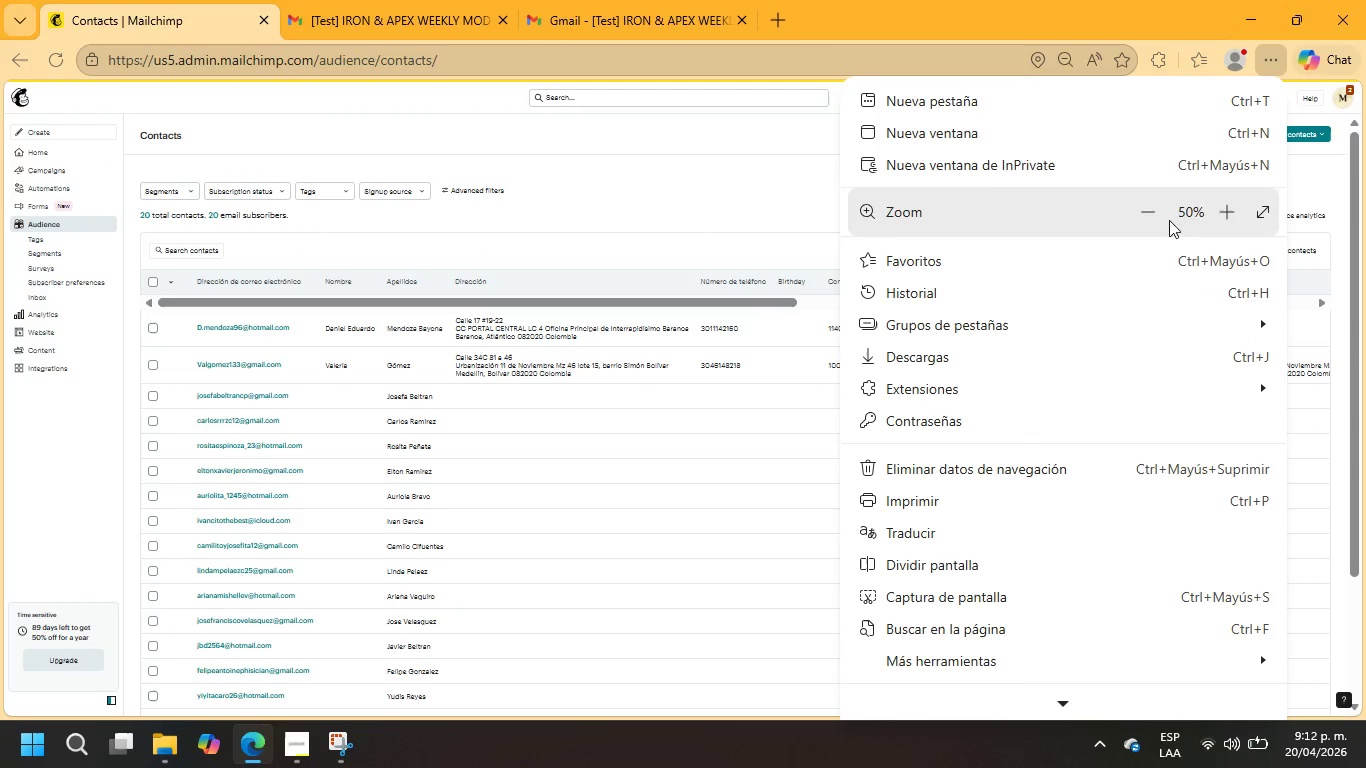 
scroll: coordinate [478, 276], scroll_direction: down, amount: 3.0
 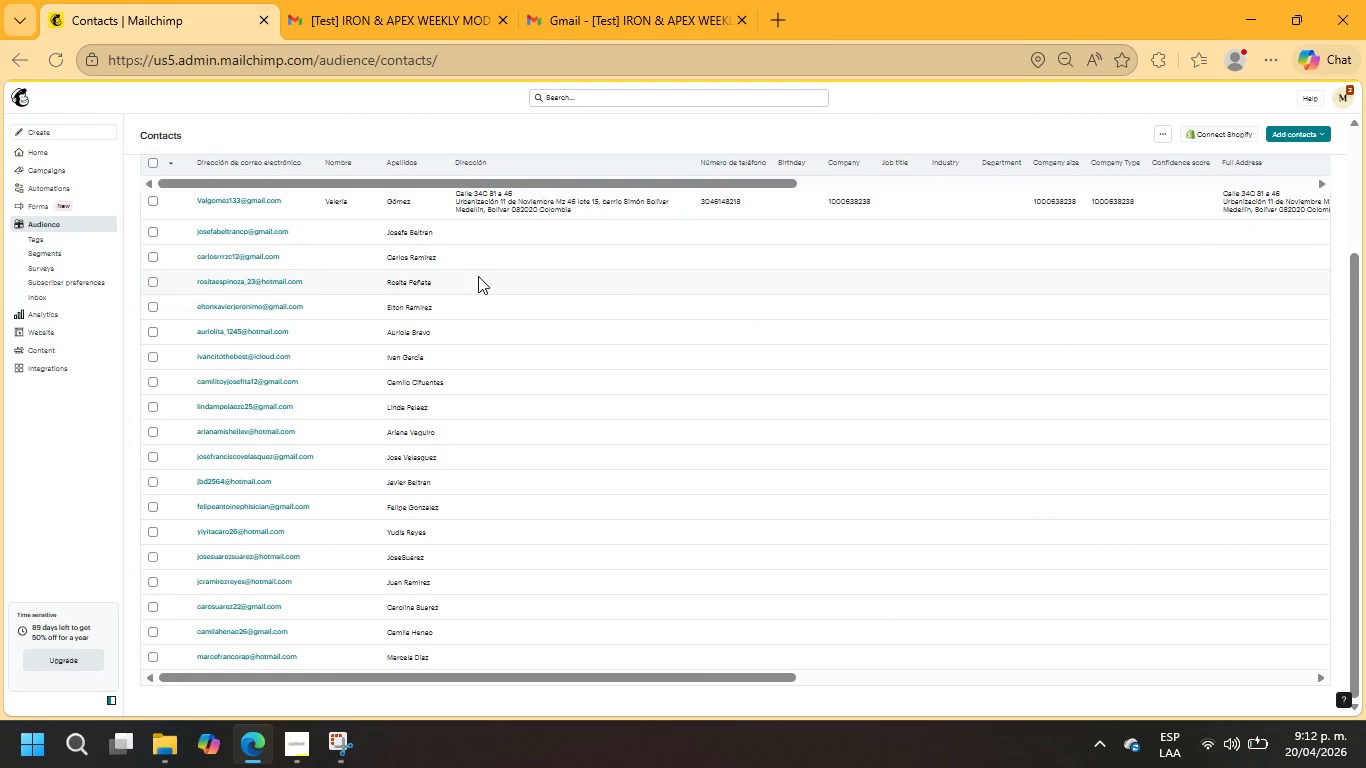 
scroll: coordinate [478, 276], scroll_direction: up, amount: 1.0
 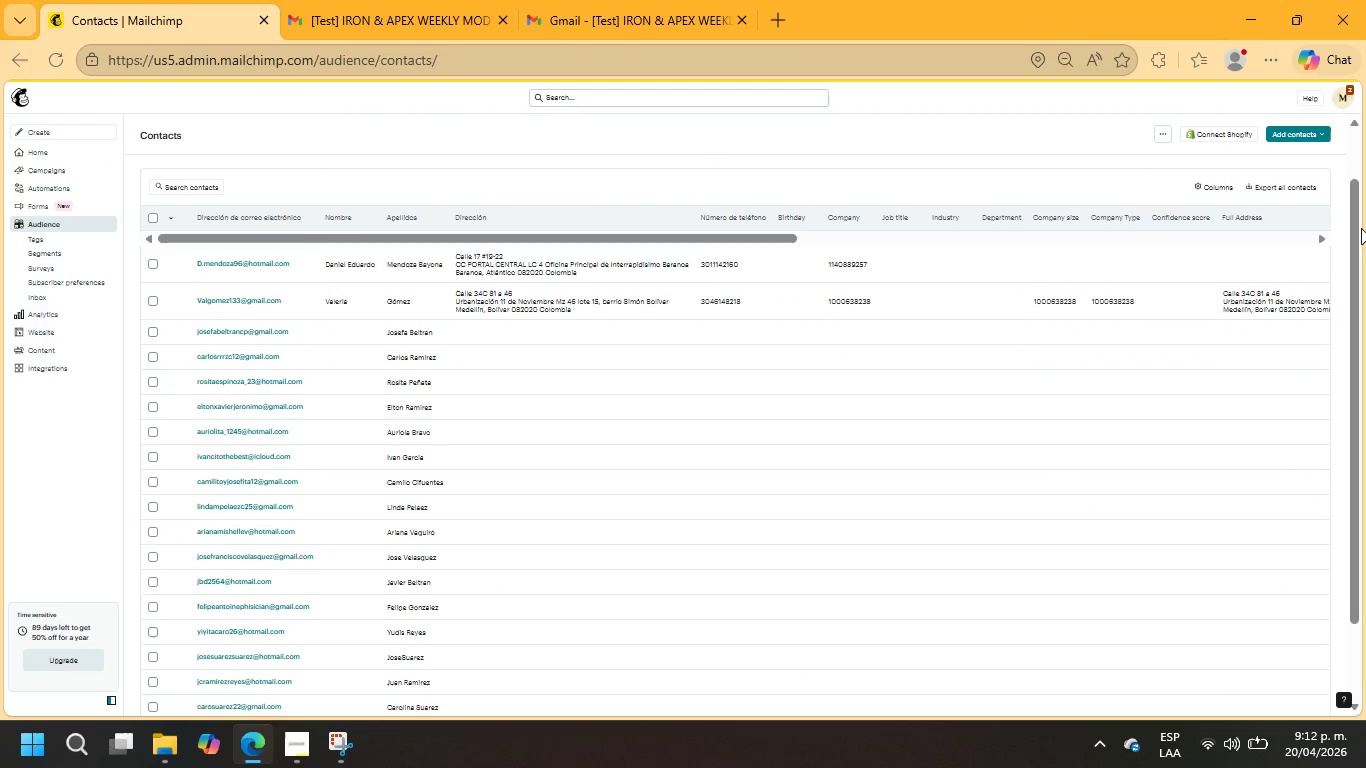 
left_click_drag(start_coordinate=[1359, 229], to_coordinate=[1355, 273])
 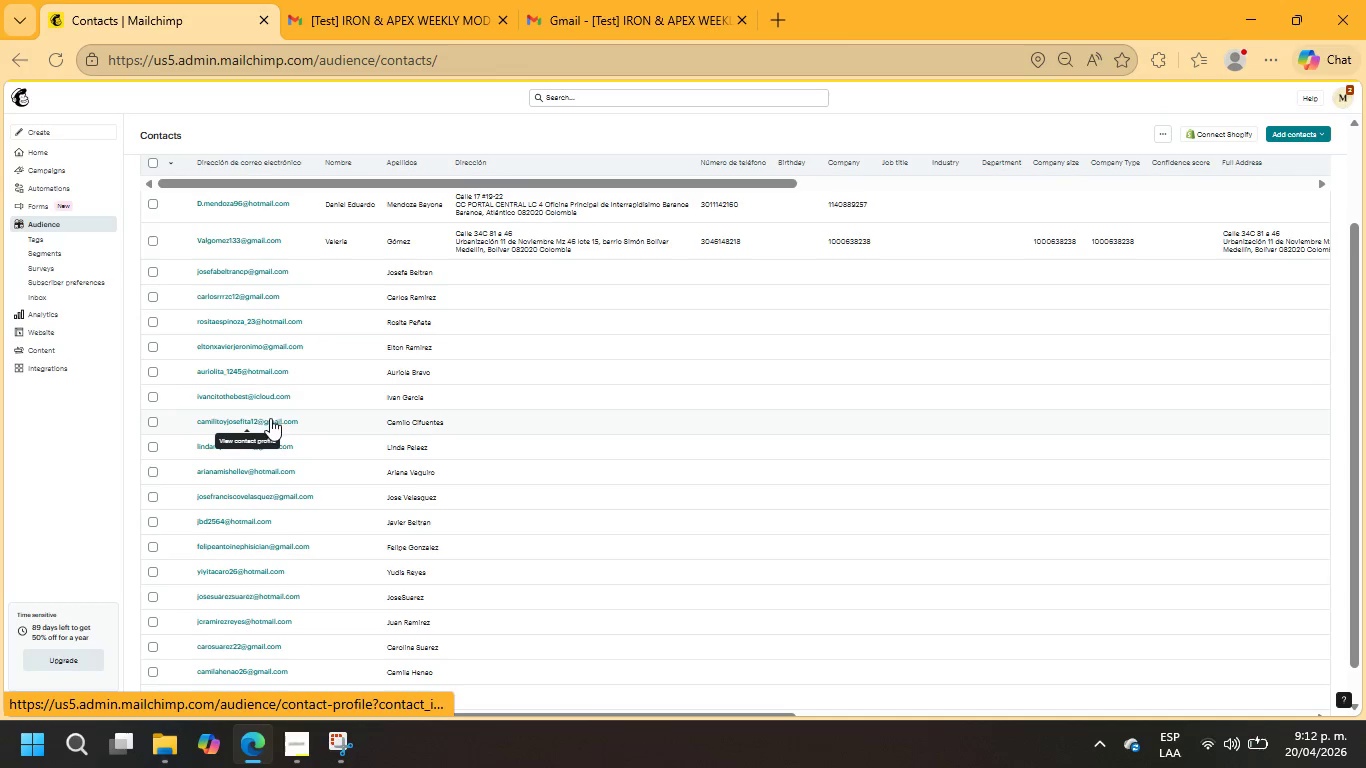 
wait(8.61)
 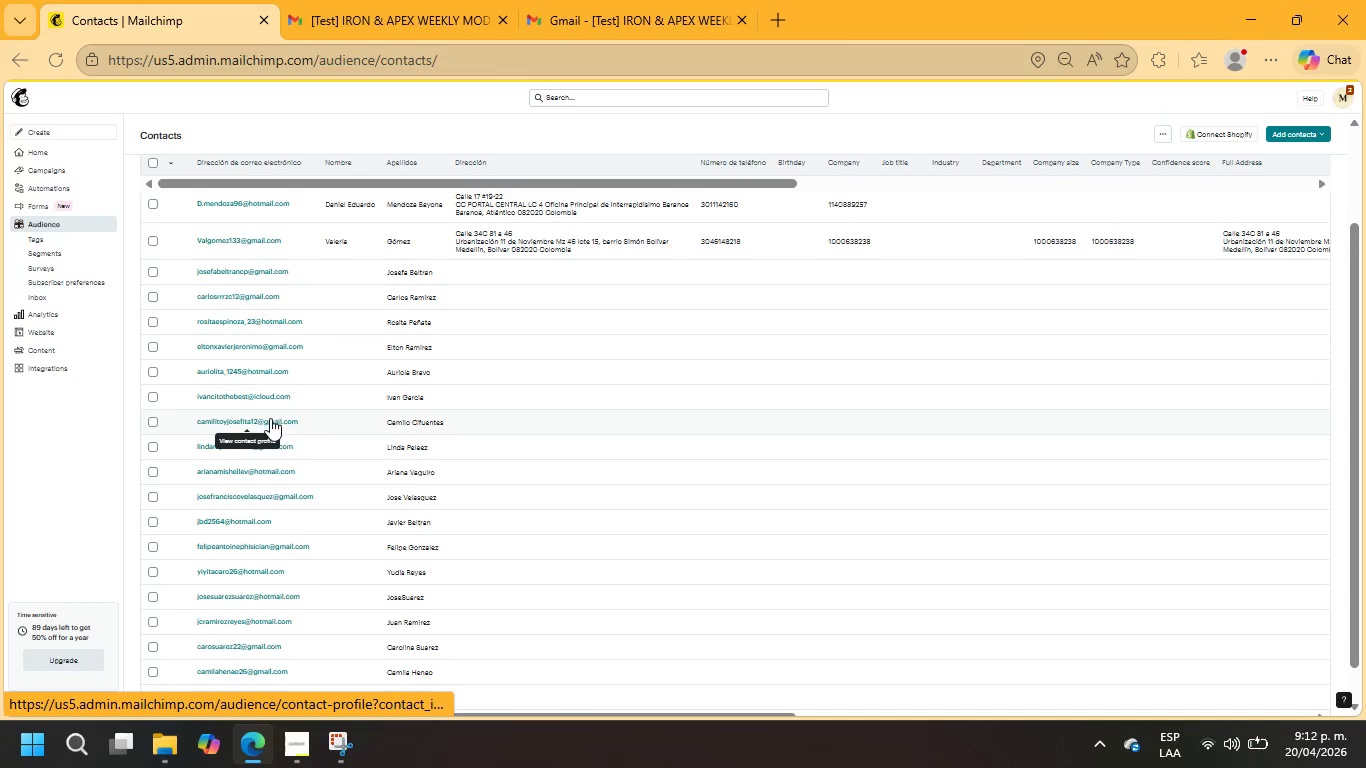 
key(PrintScreen)
 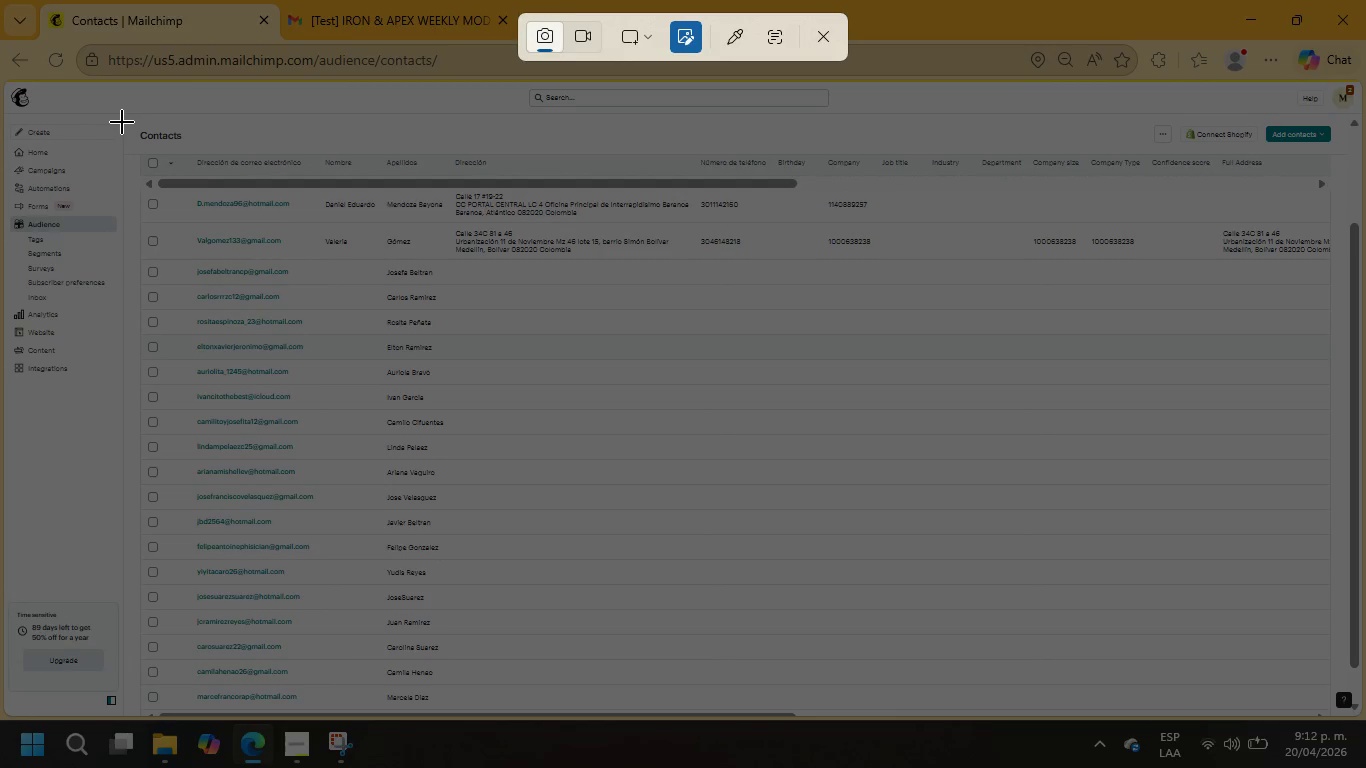 
left_click_drag(start_coordinate=[7, 87], to_coordinate=[1356, 714])
 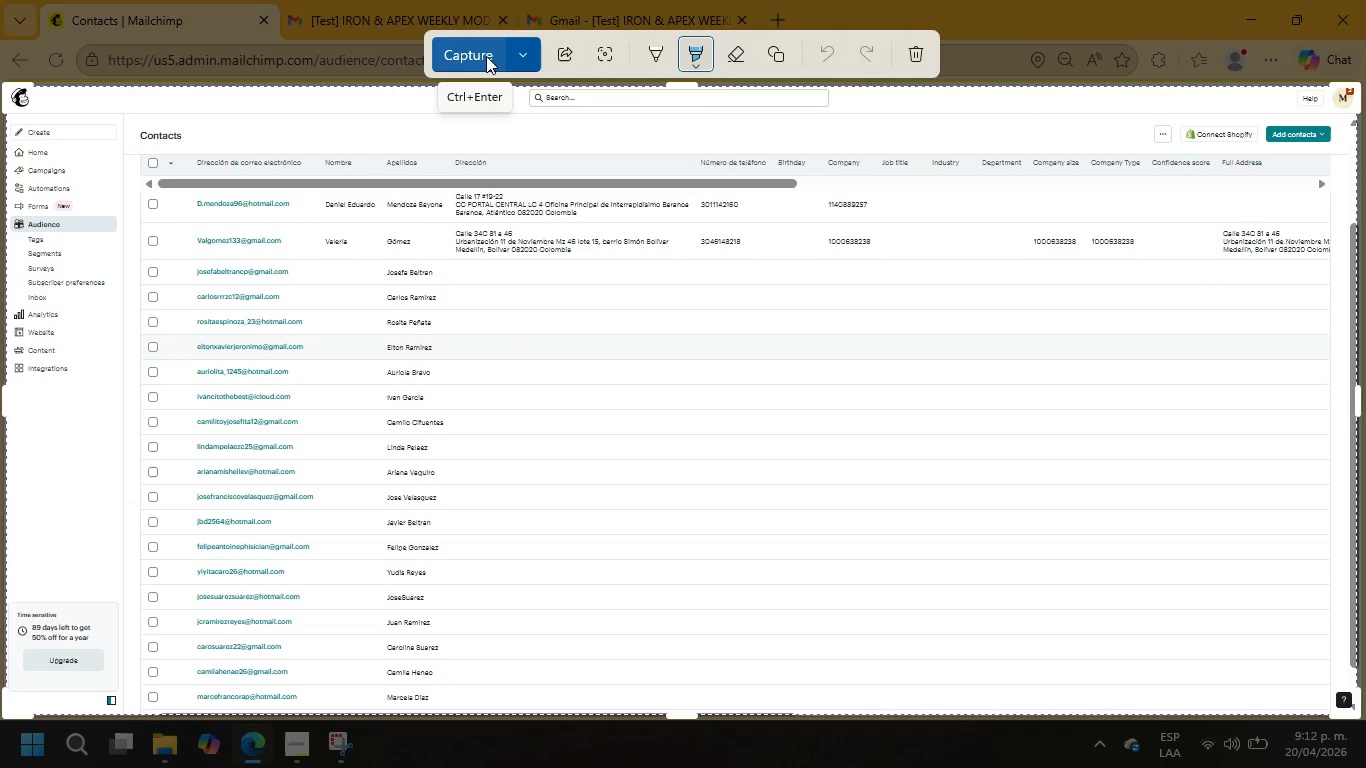 
wait(5.09)
 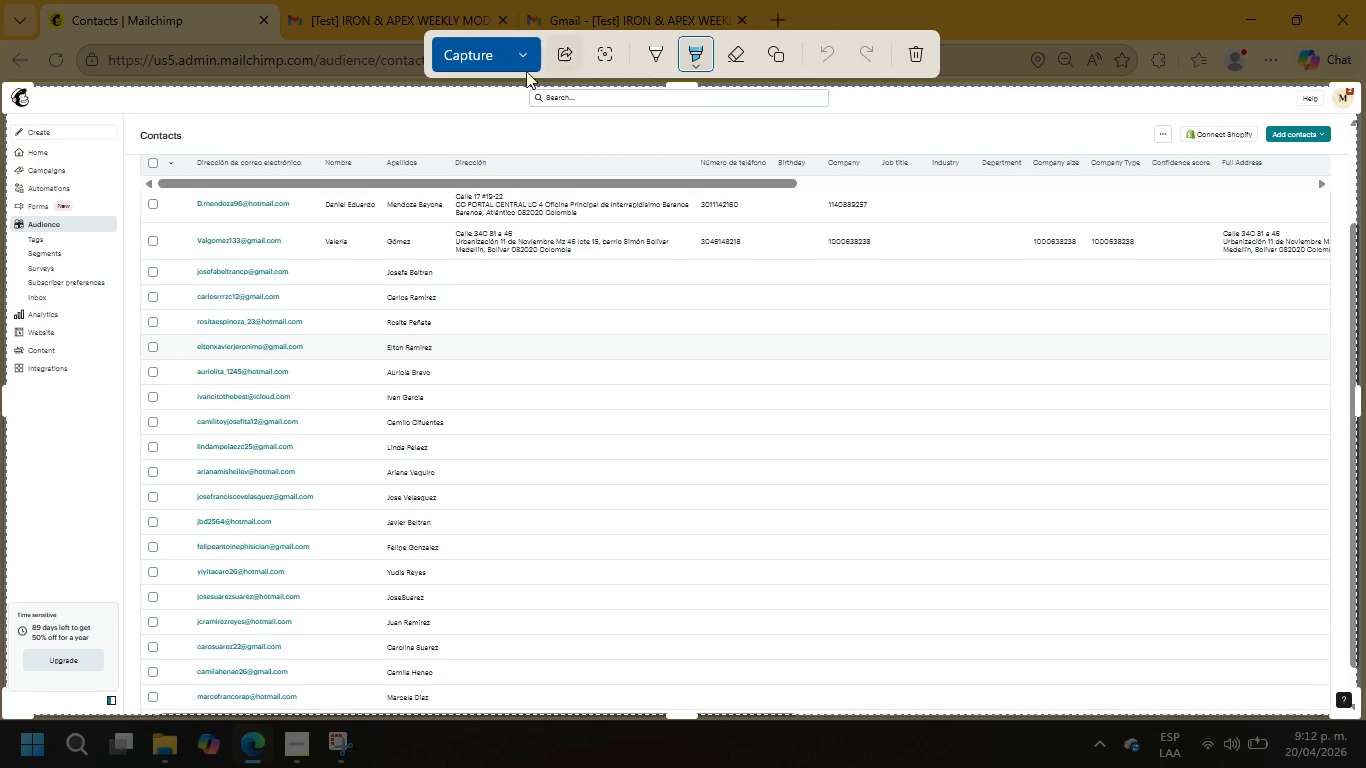 
left_click([486, 54])
 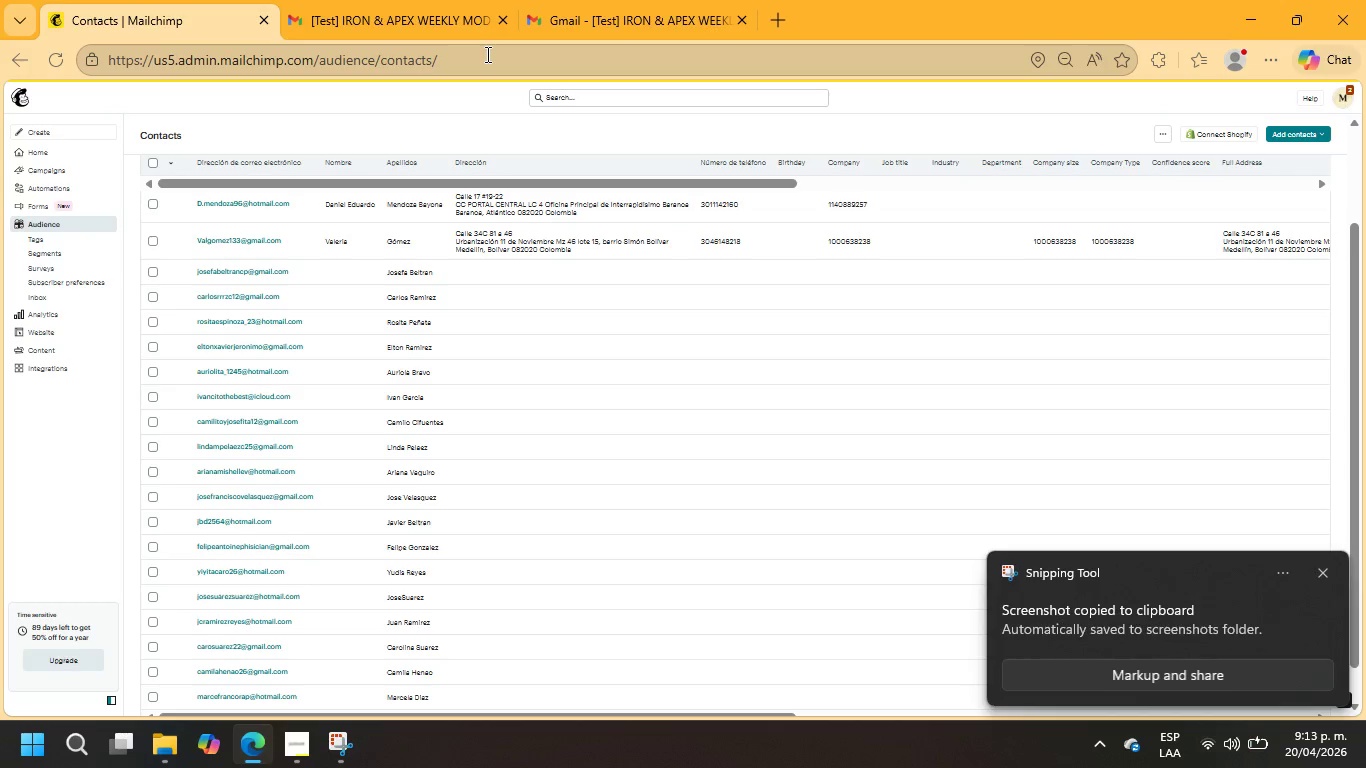 
left_click([1137, 630])
 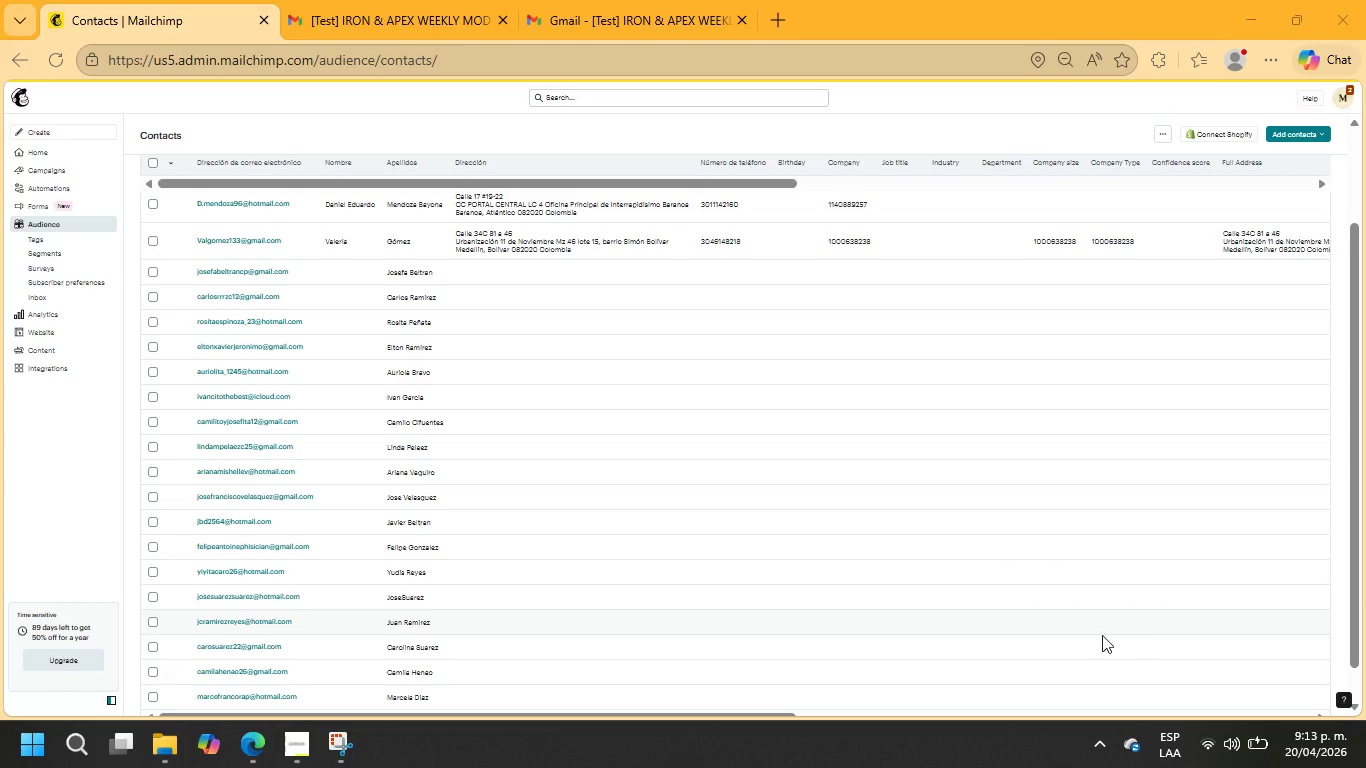 
left_click([336, 754])
 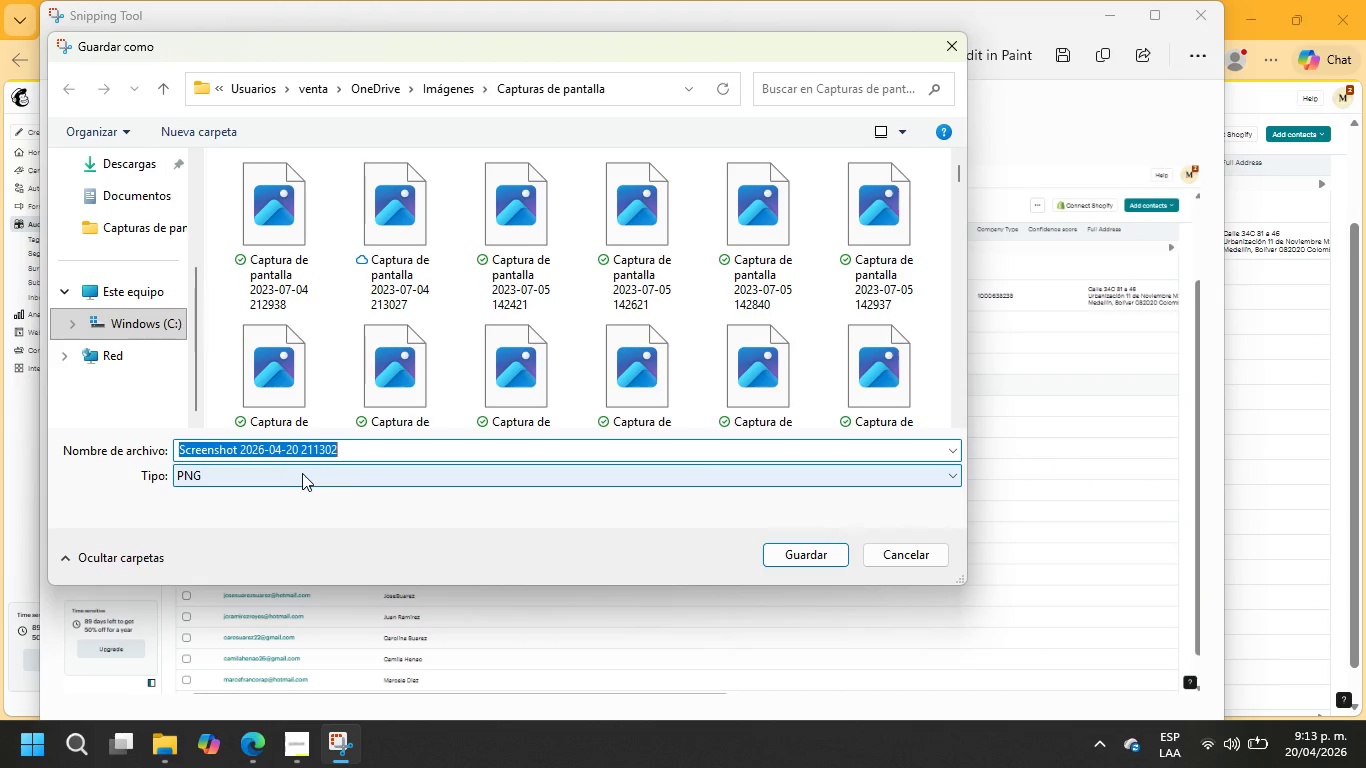 
wait(9.66)
 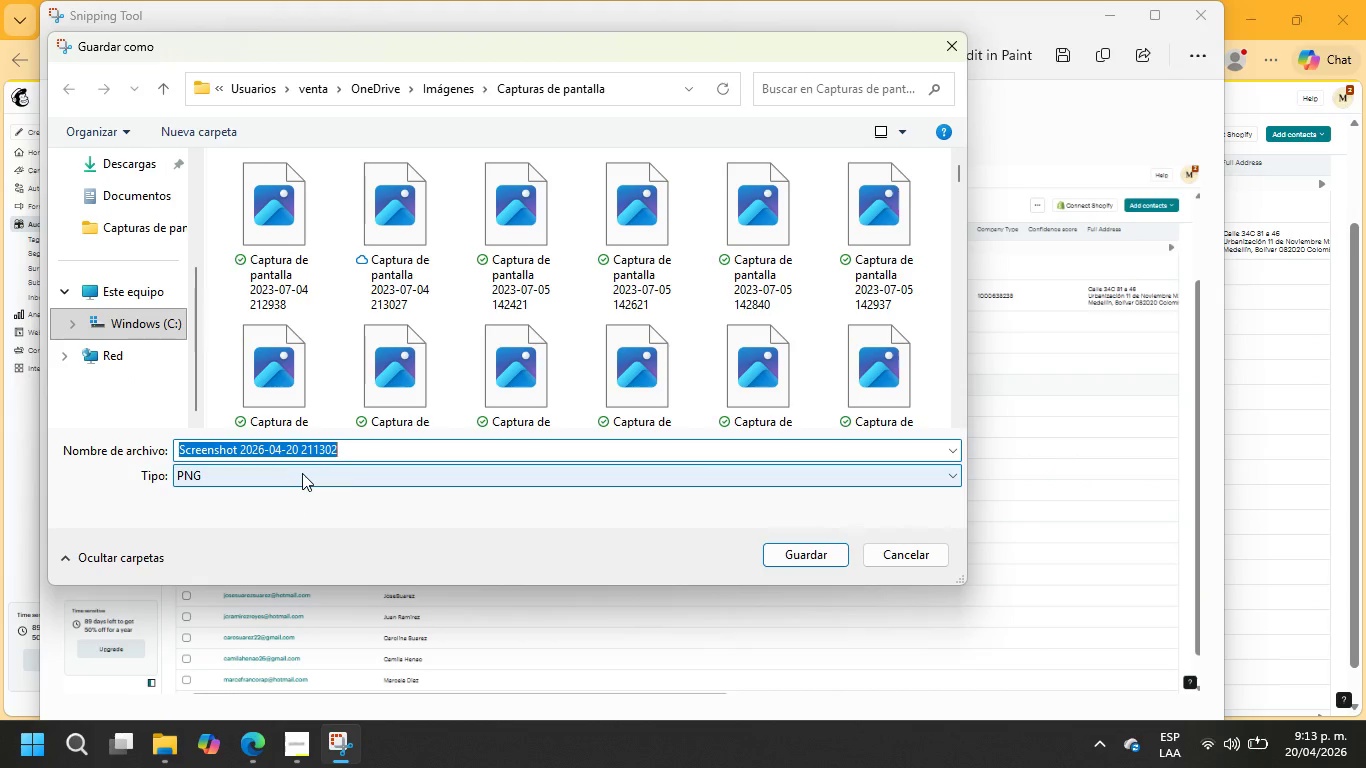 
type(SCREENSHOT 20)
key(Backspace)
key(Backspace)
type(IMPORT LEADS)
 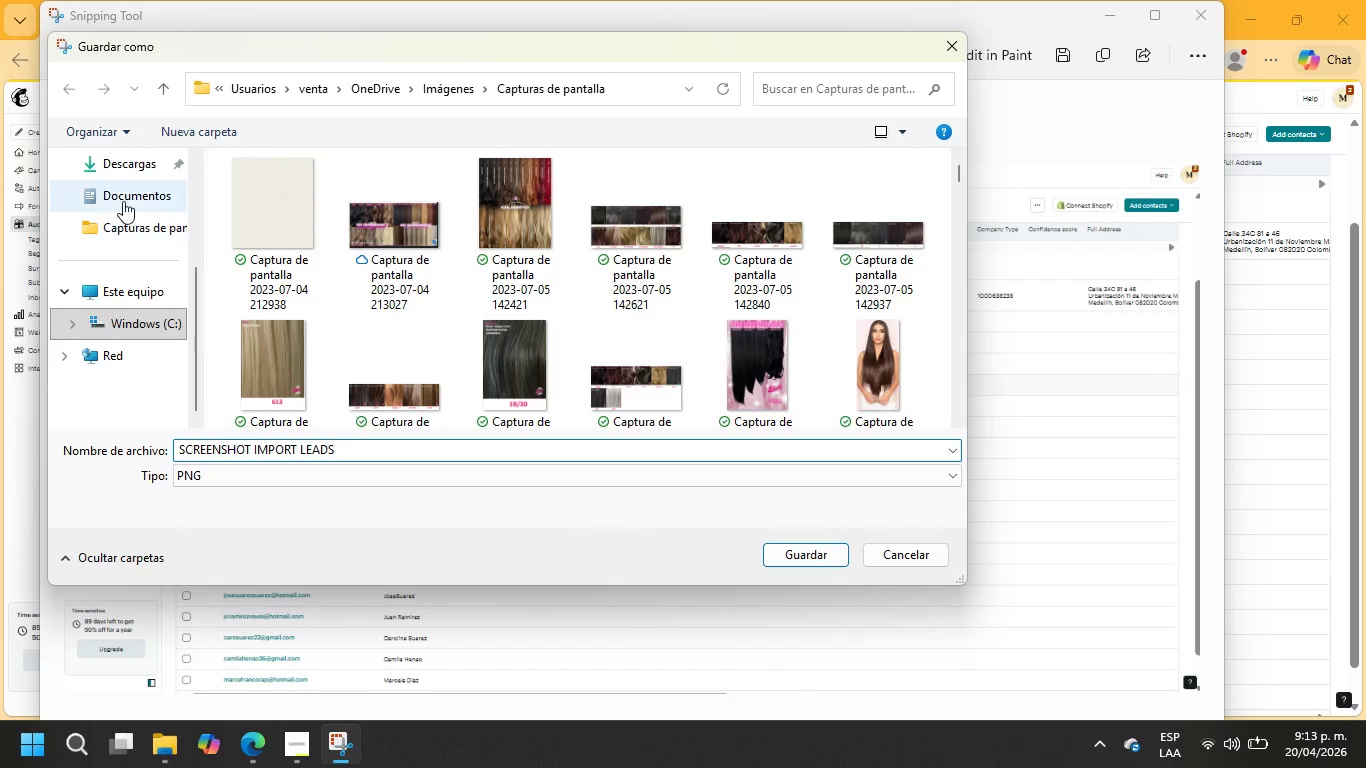 
scroll: coordinate [161, 243], scroll_direction: up, amount: 6.0
 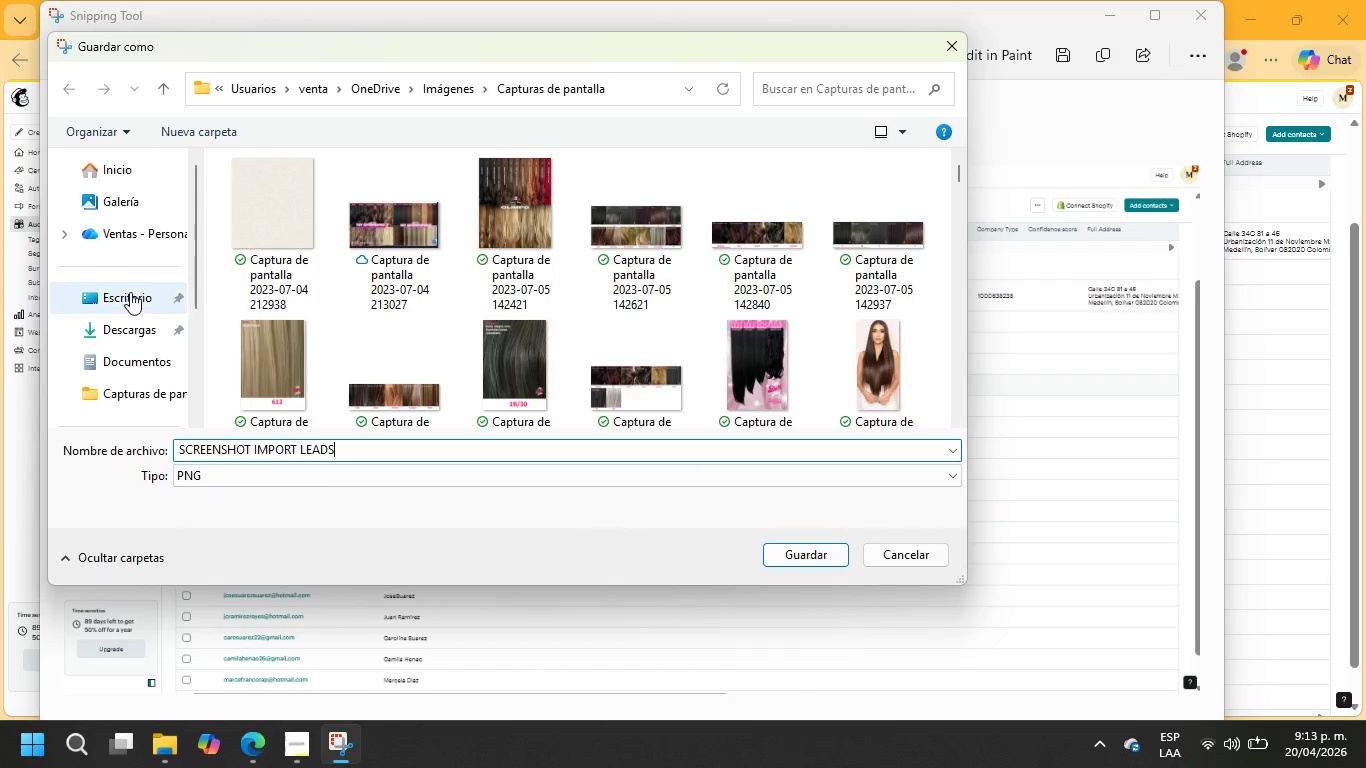 
left_click([130, 295])
 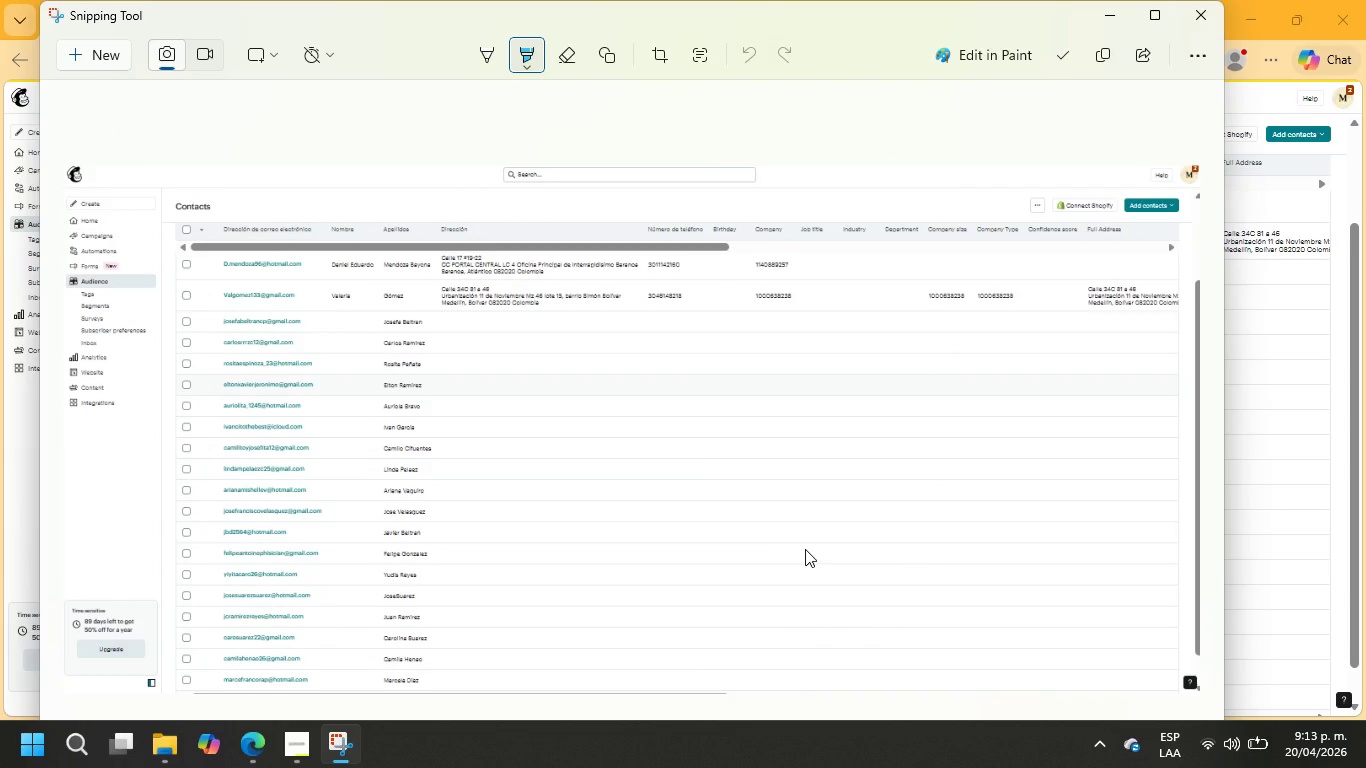 
left_click([1201, 14])
 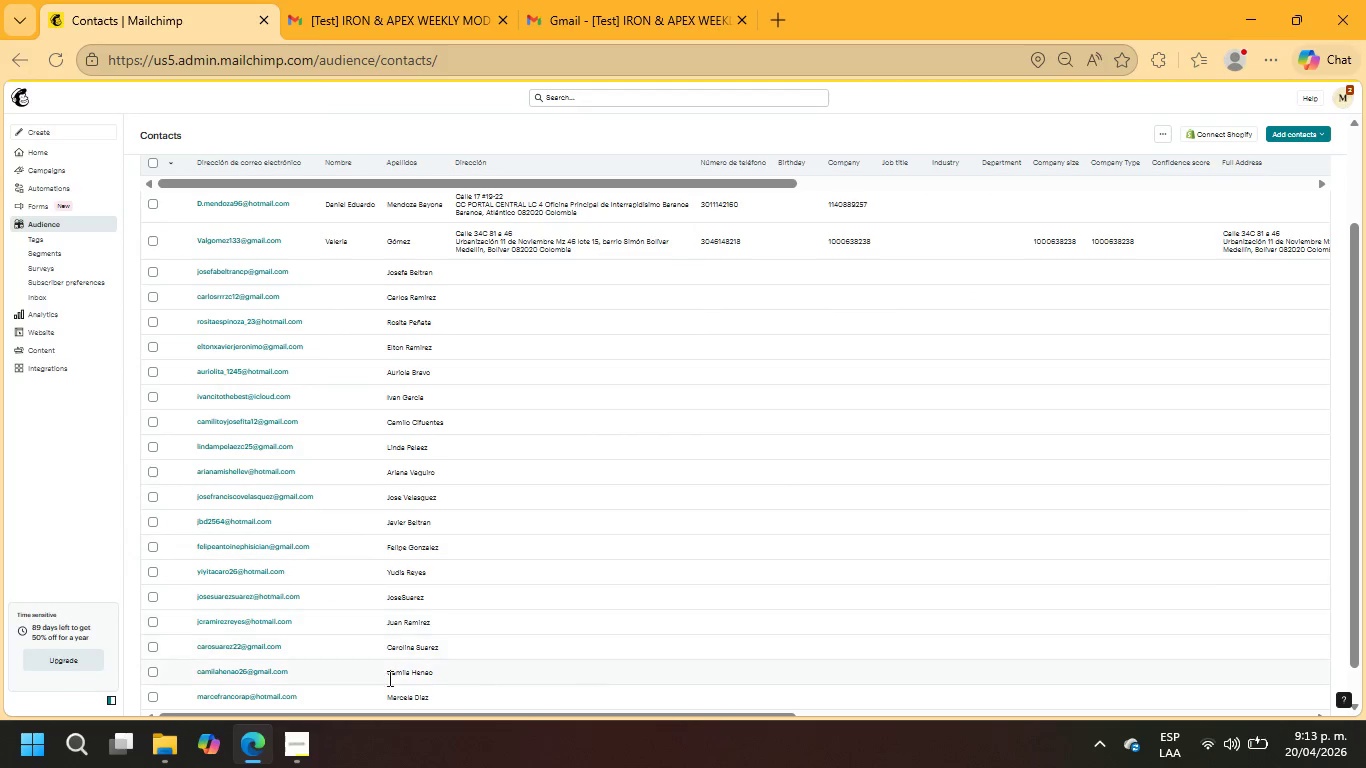 
left_click([301, 748])